 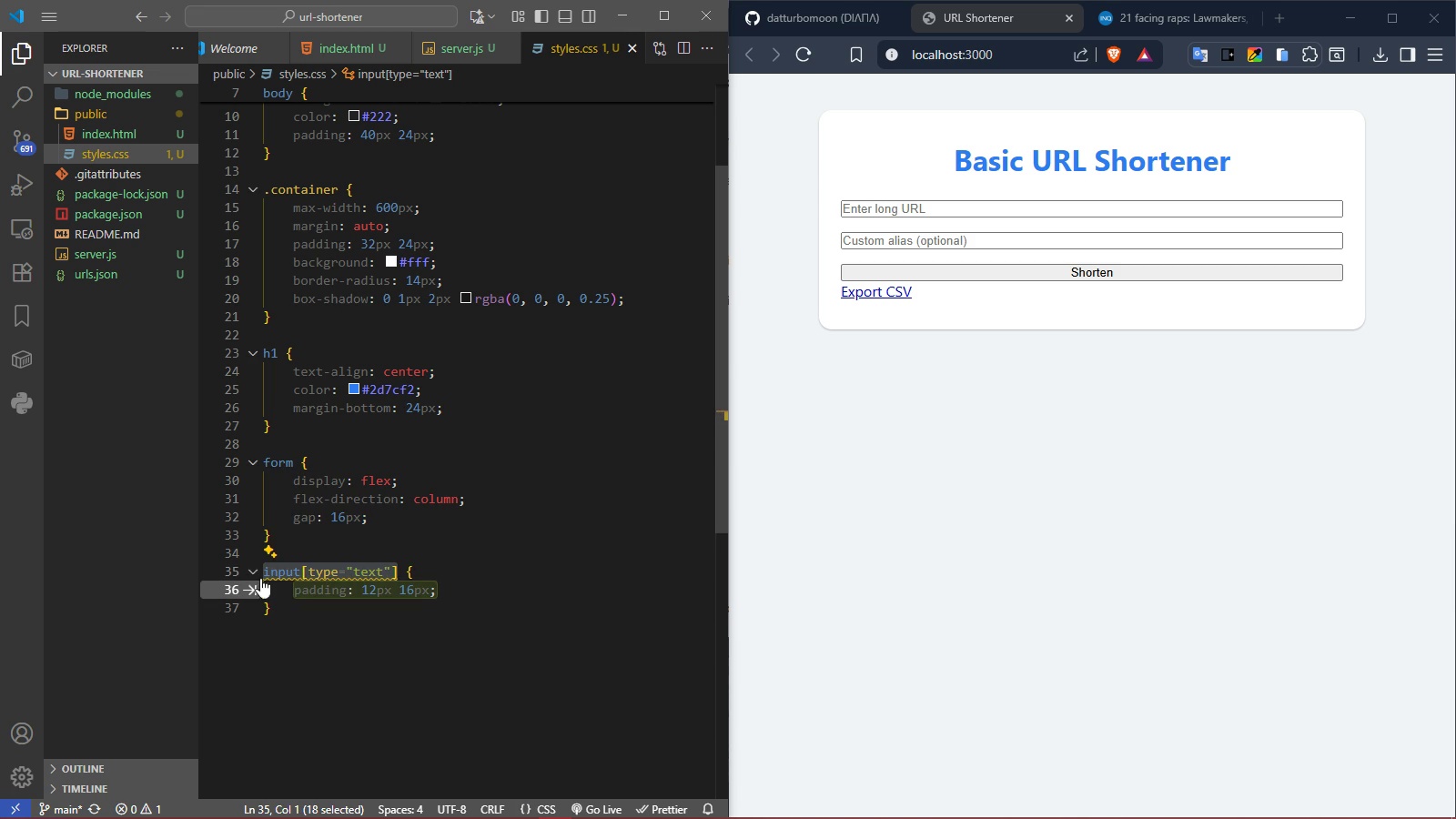 
key(Control+C)
 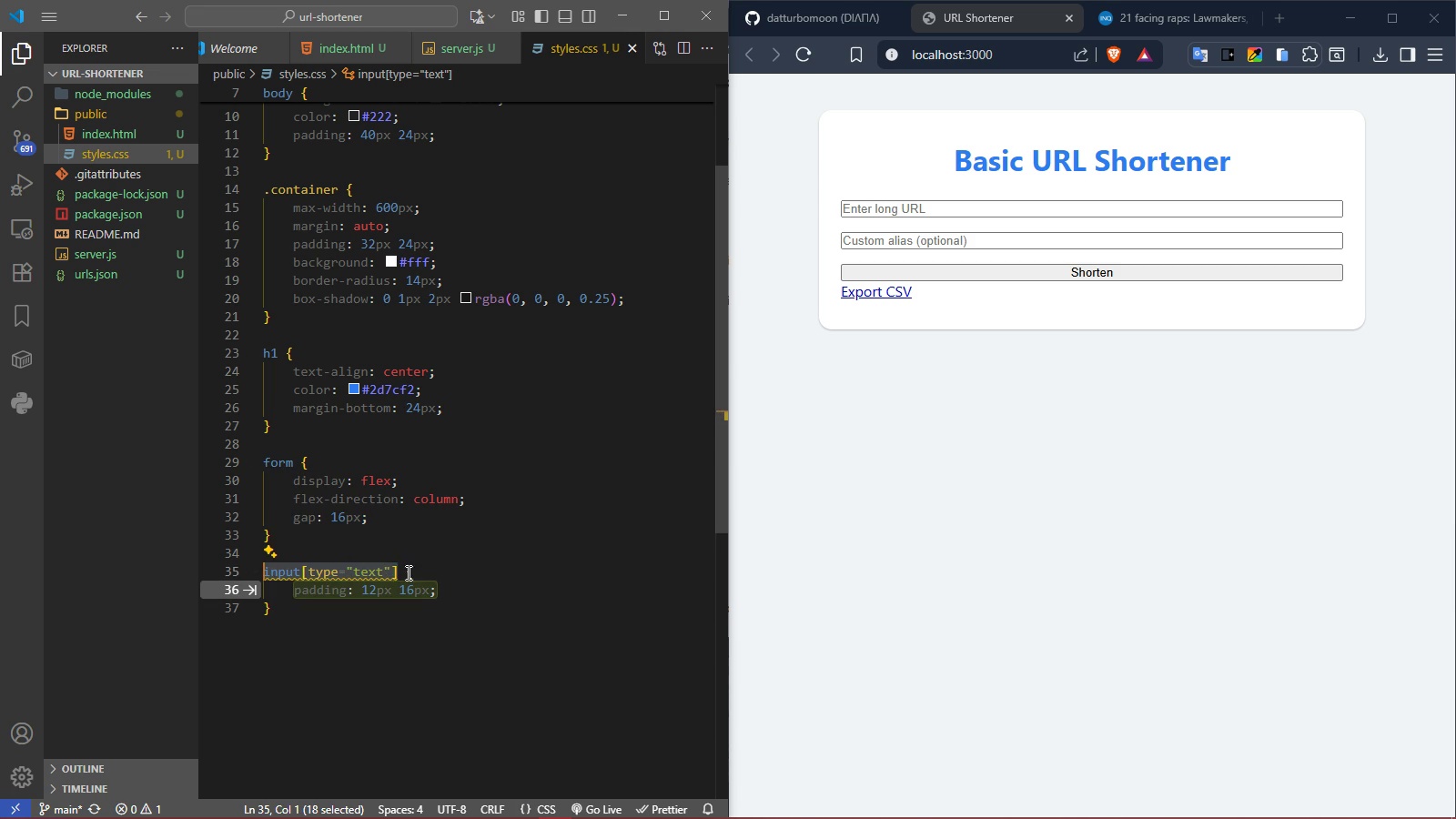 
left_click([399, 573])
 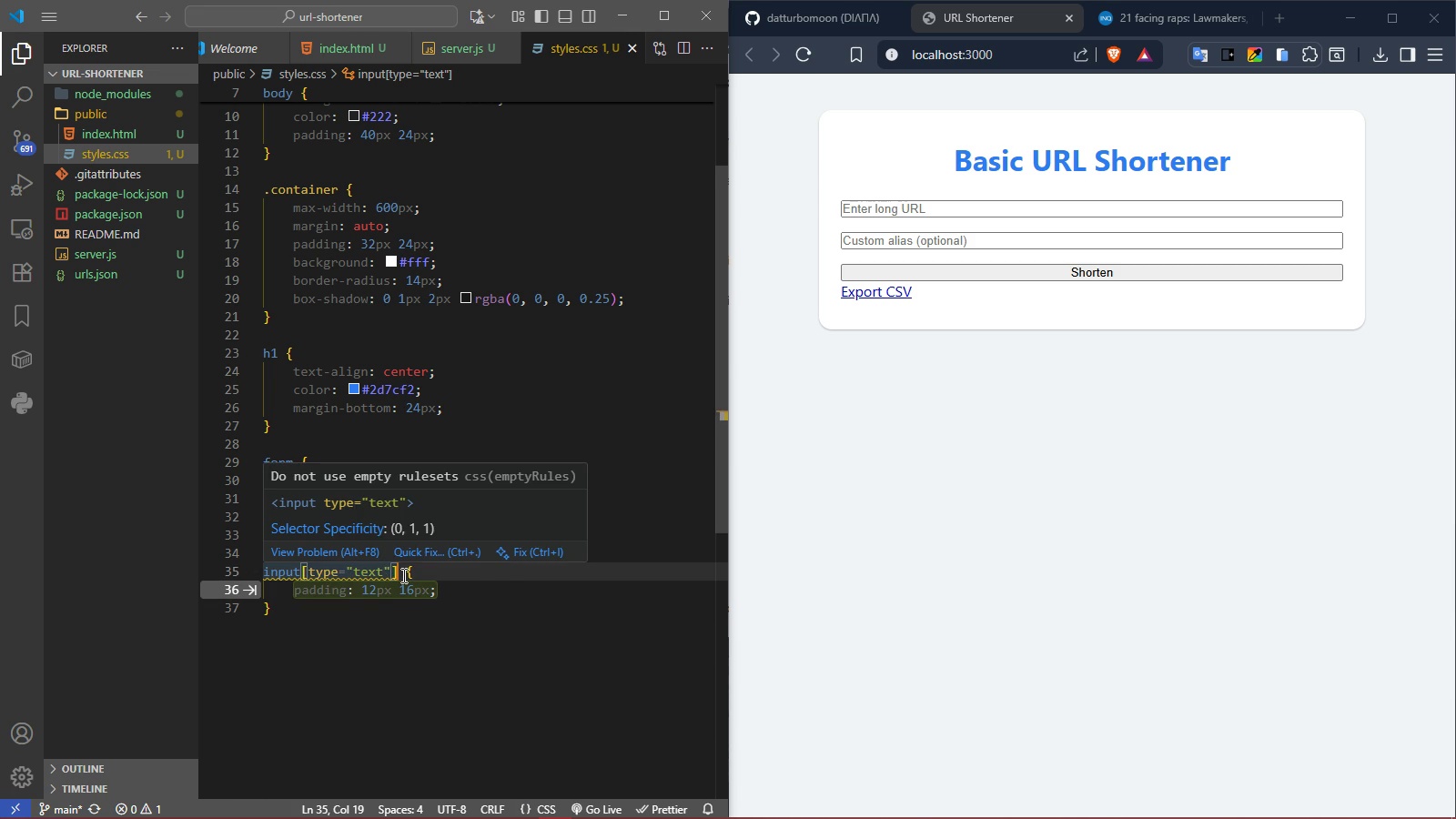 
key(Comma)
 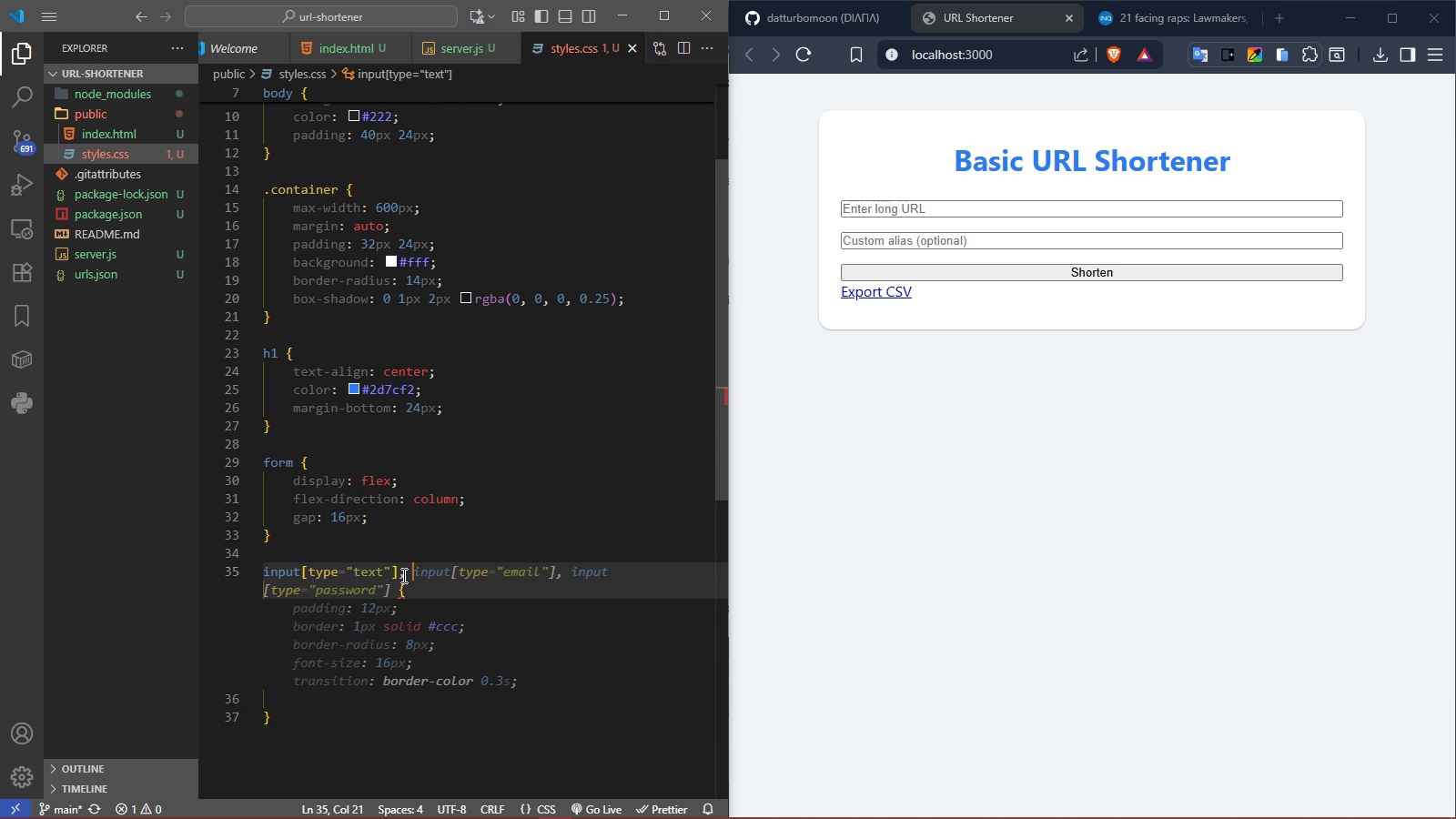 
key(Space)